 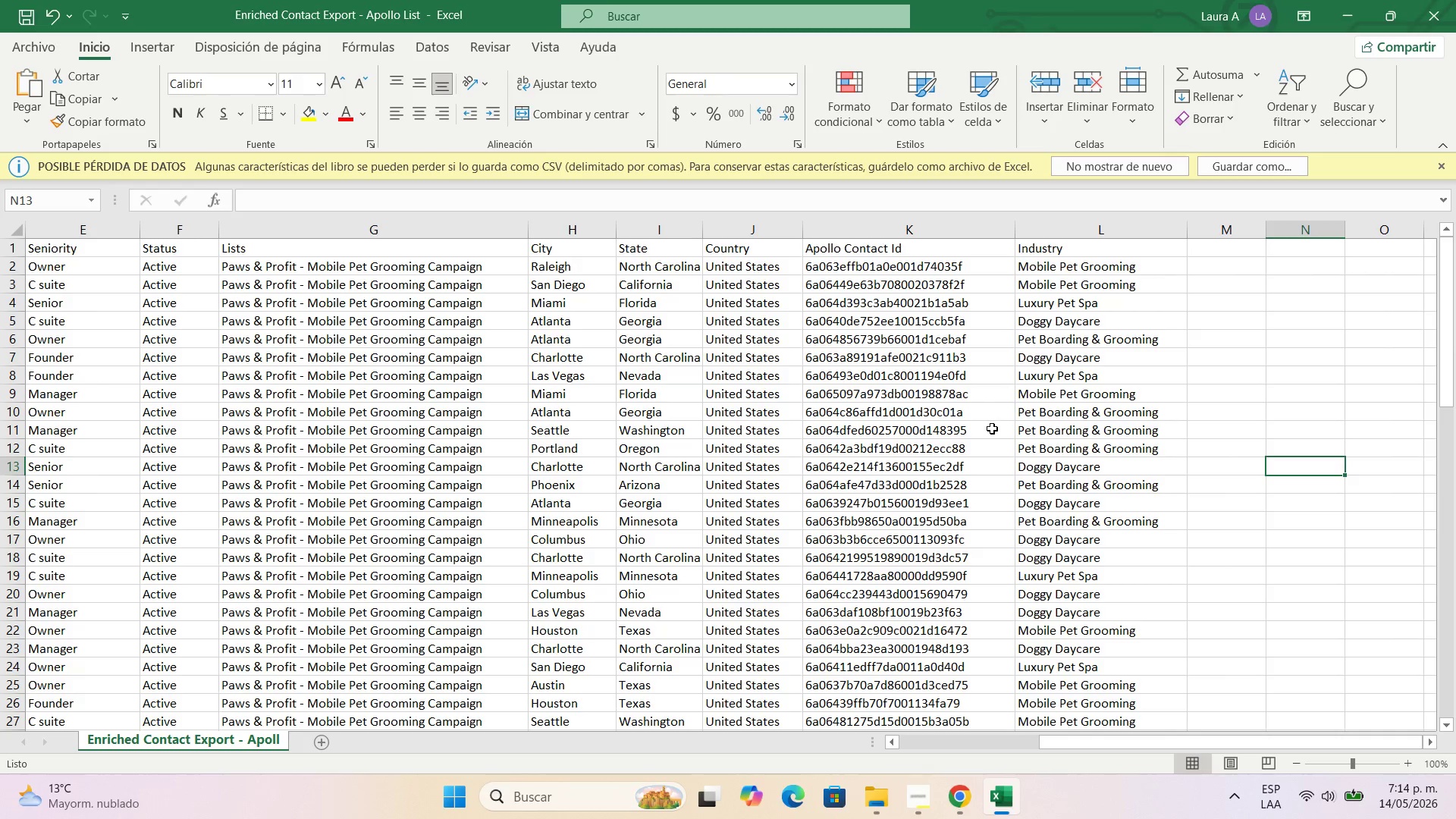 
left_click_drag(start_coordinate=[1014, 221], to_coordinate=[993, 230])
 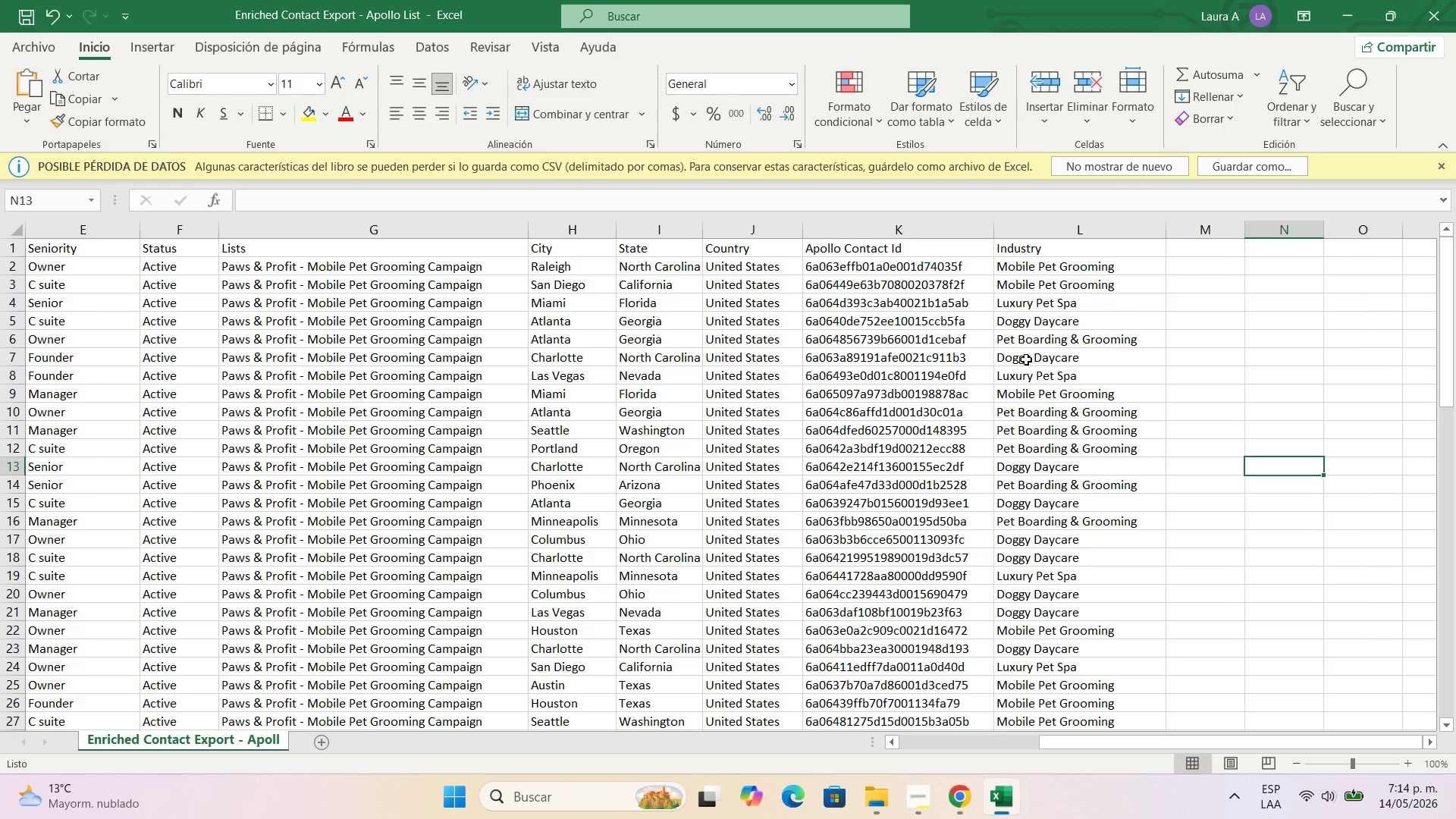 
left_click([1026, 359])
 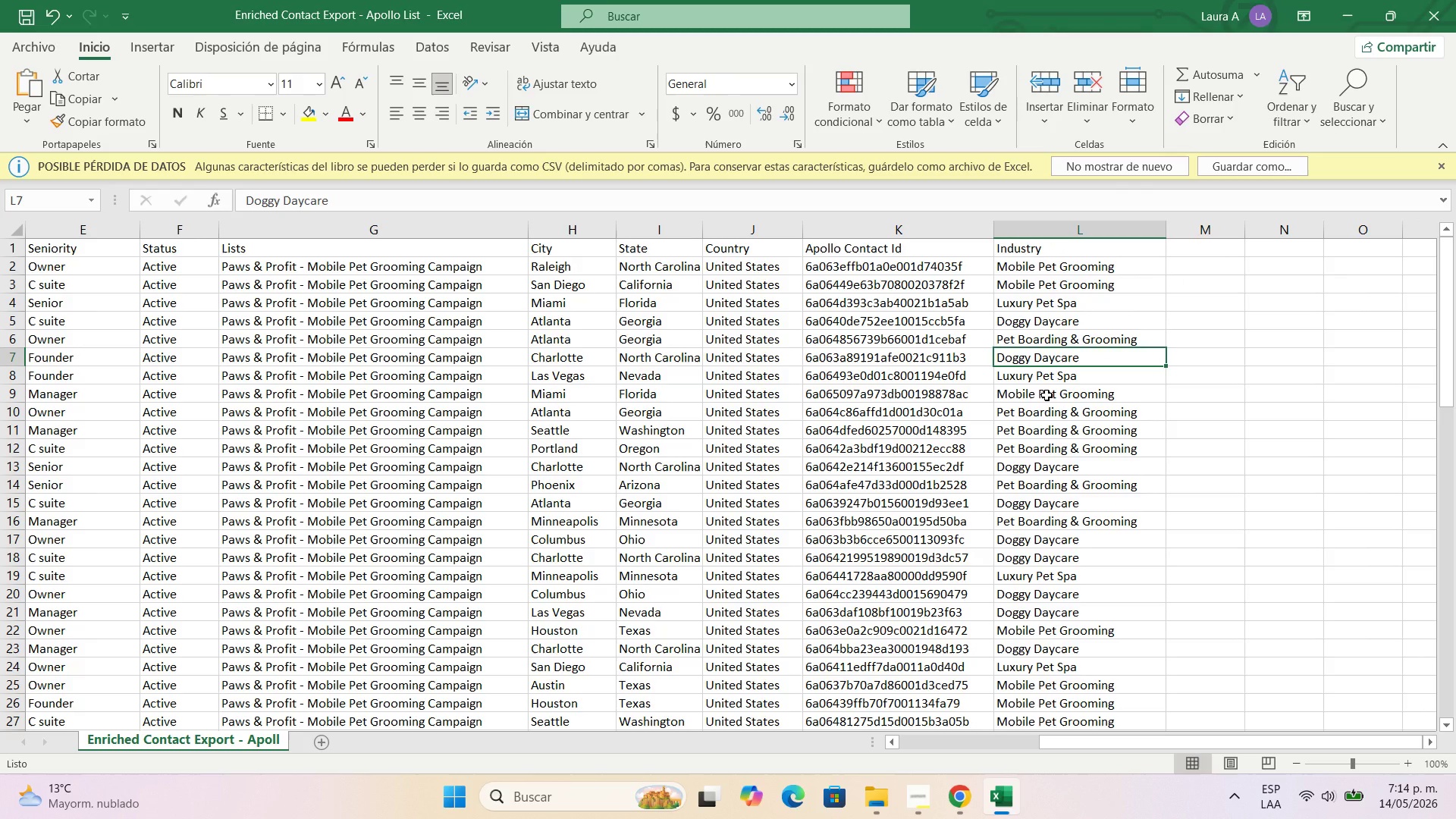 
hold_key(key=ArrowLeft, duration=1.05)
 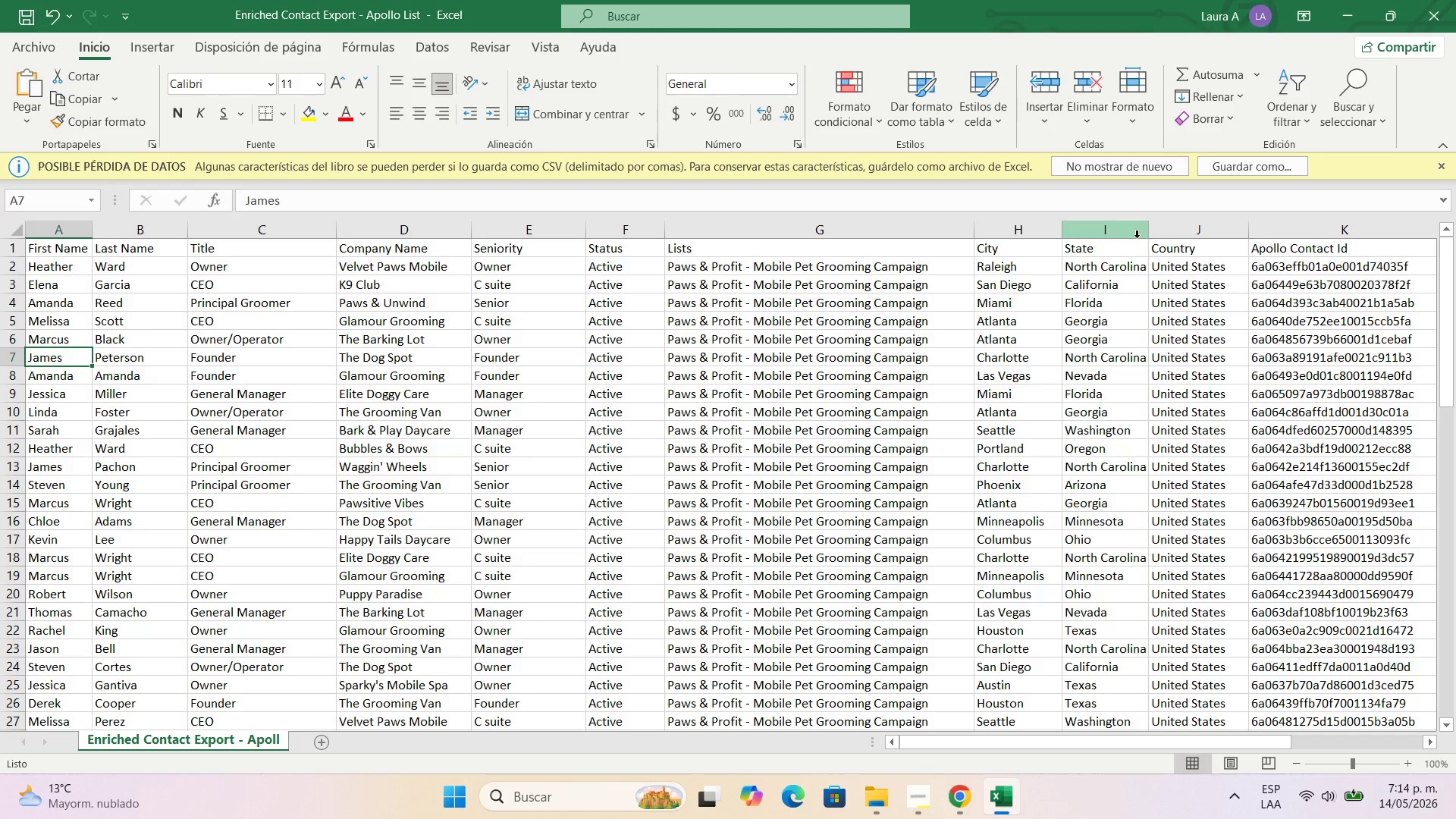 
left_click_drag(start_coordinate=[1146, 238], to_coordinate=[1162, 238])
 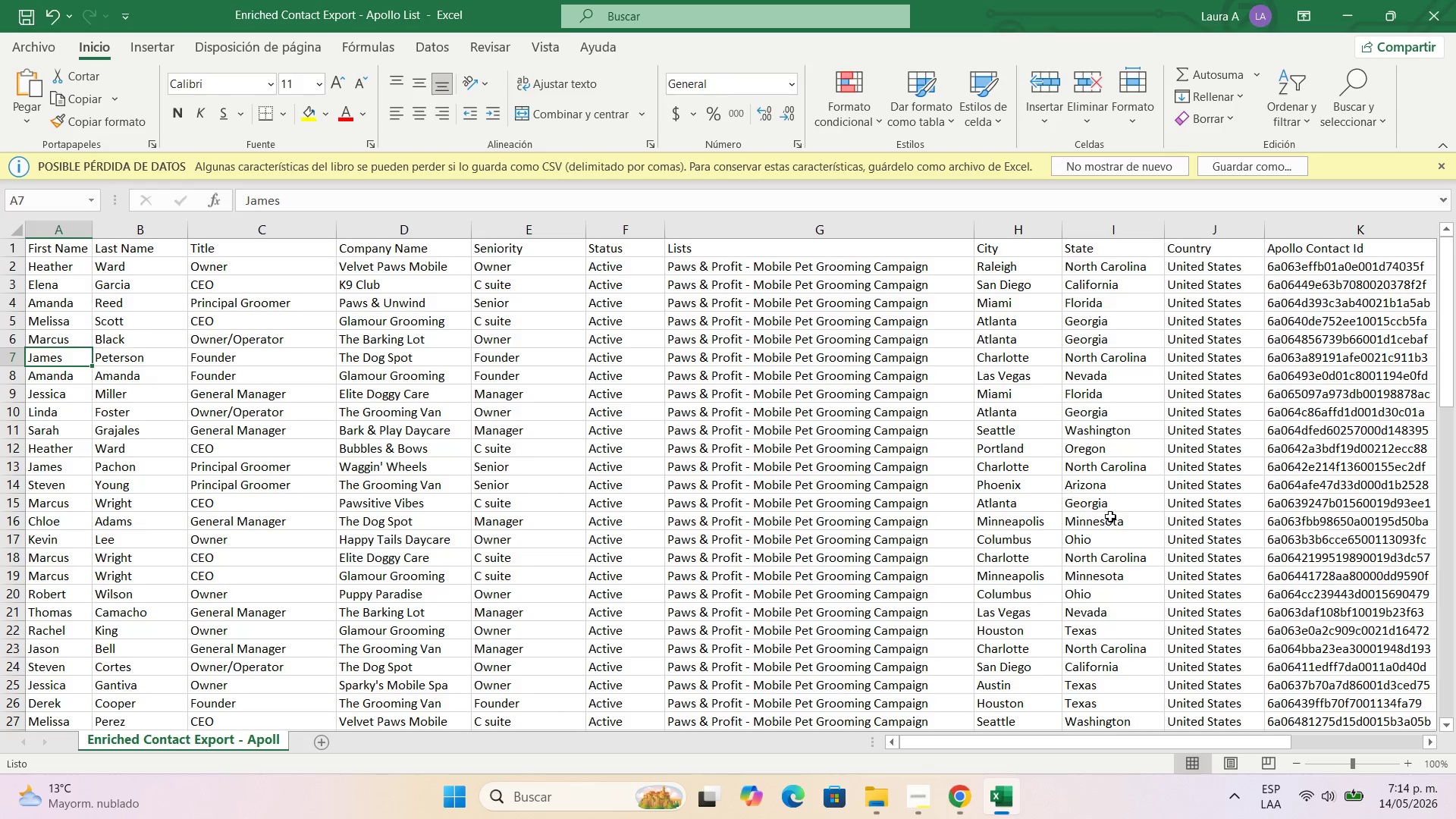 
scroll: coordinate [1114, 523], scroll_direction: up, amount: 8.0
 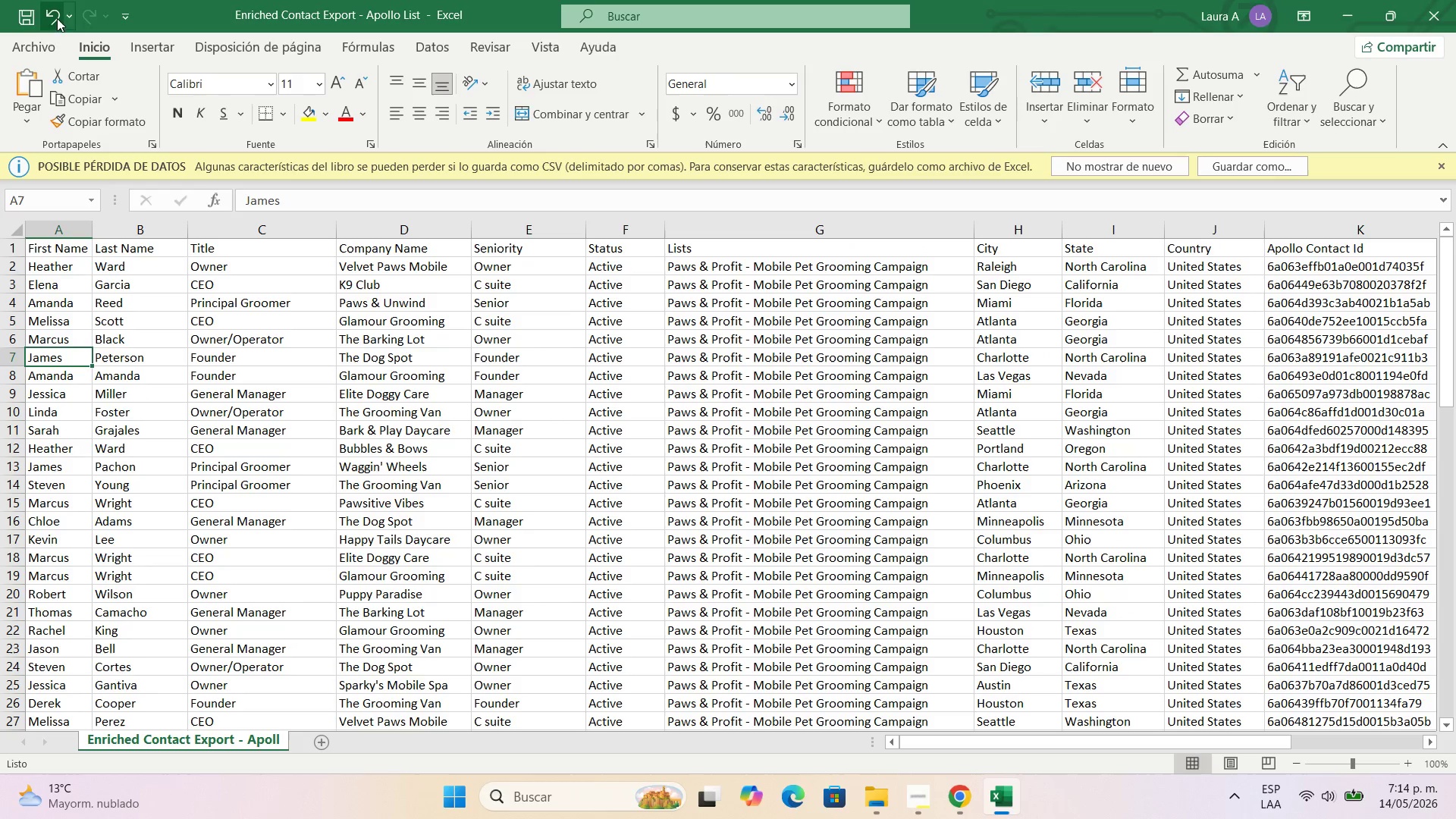 
left_click([24, 18])
 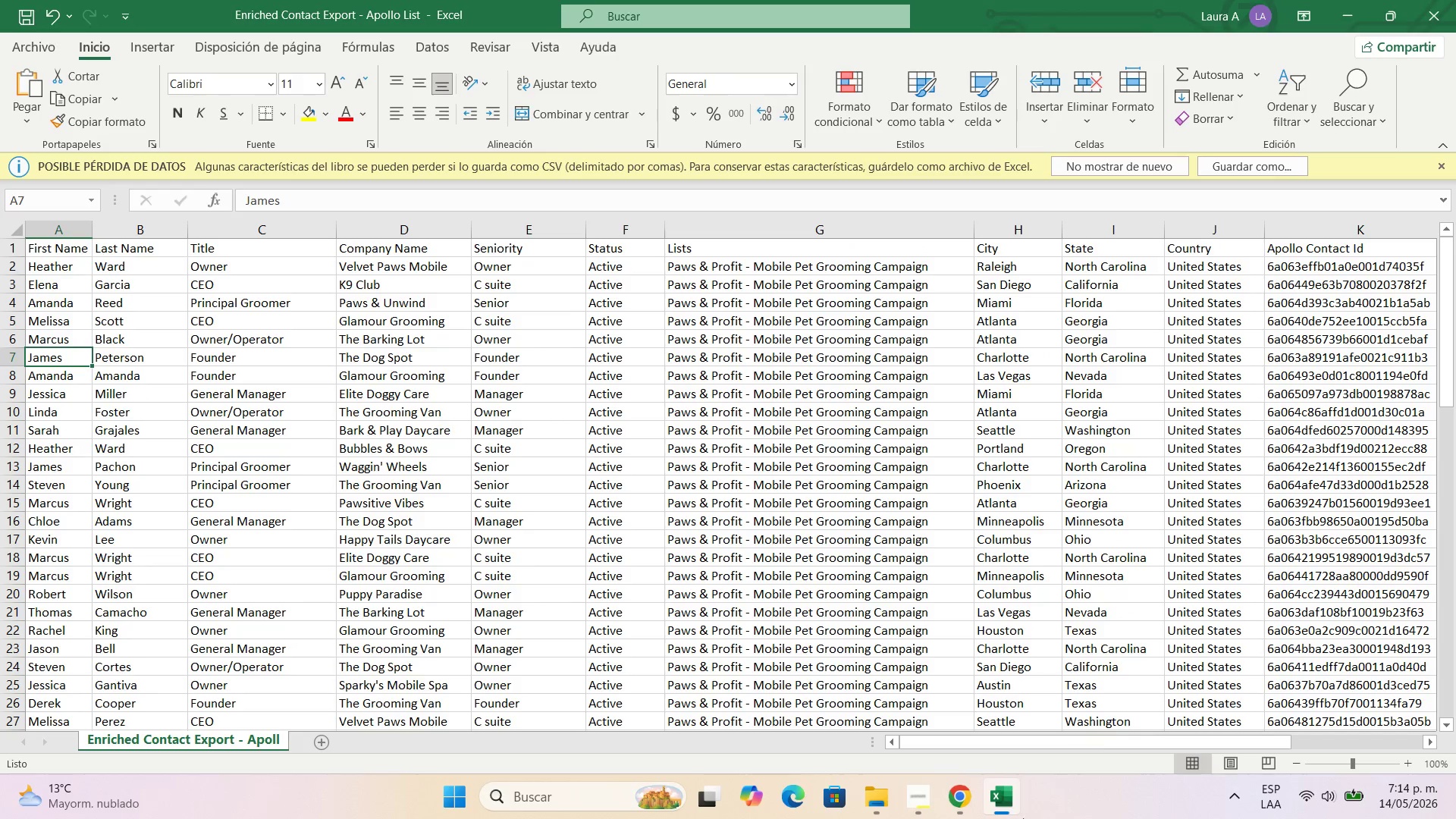 
left_click([962, 808])
 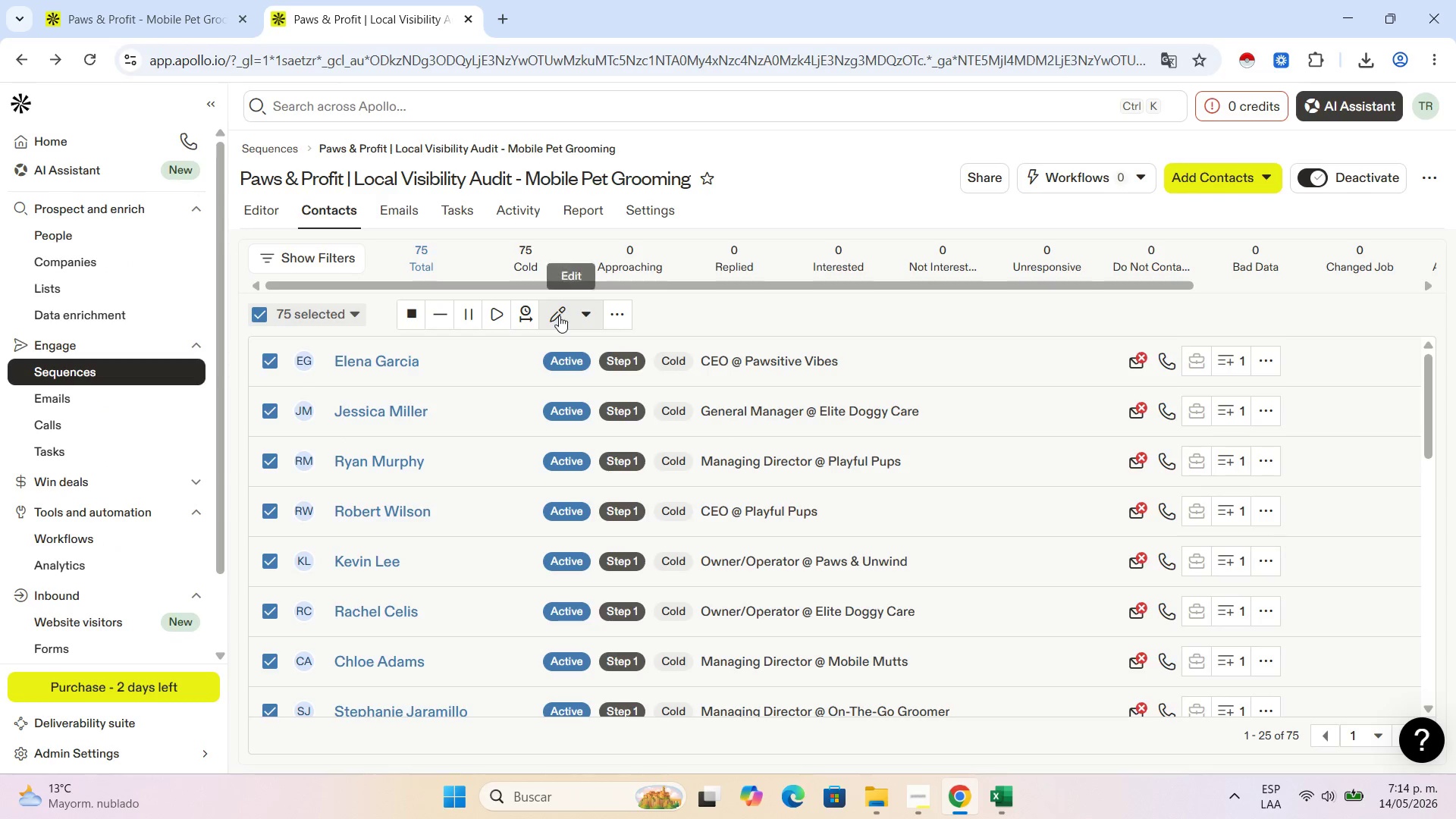 
scroll: coordinate [790, 566], scroll_direction: down, amount: 6.0
 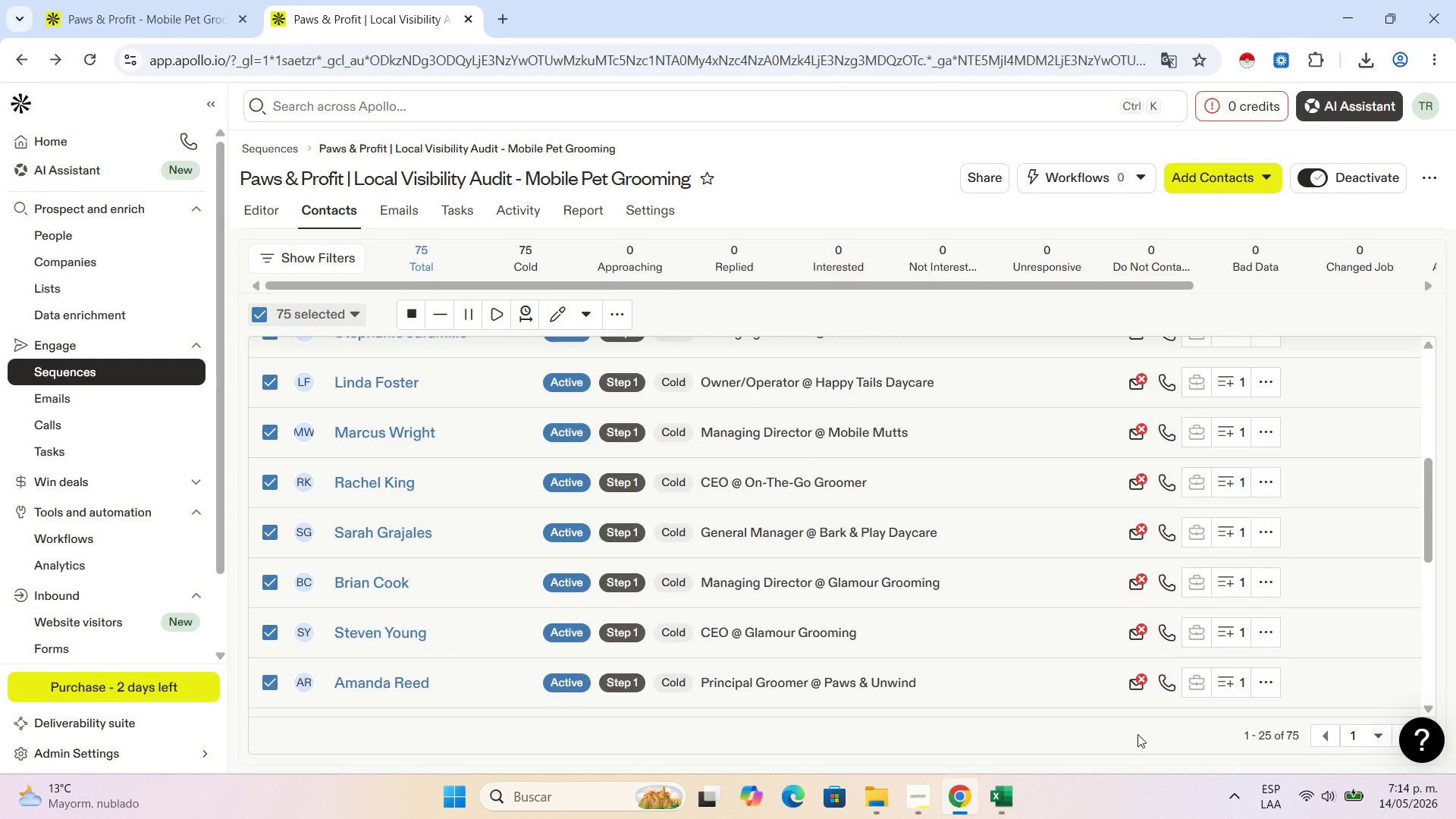 
wait(24.6)
 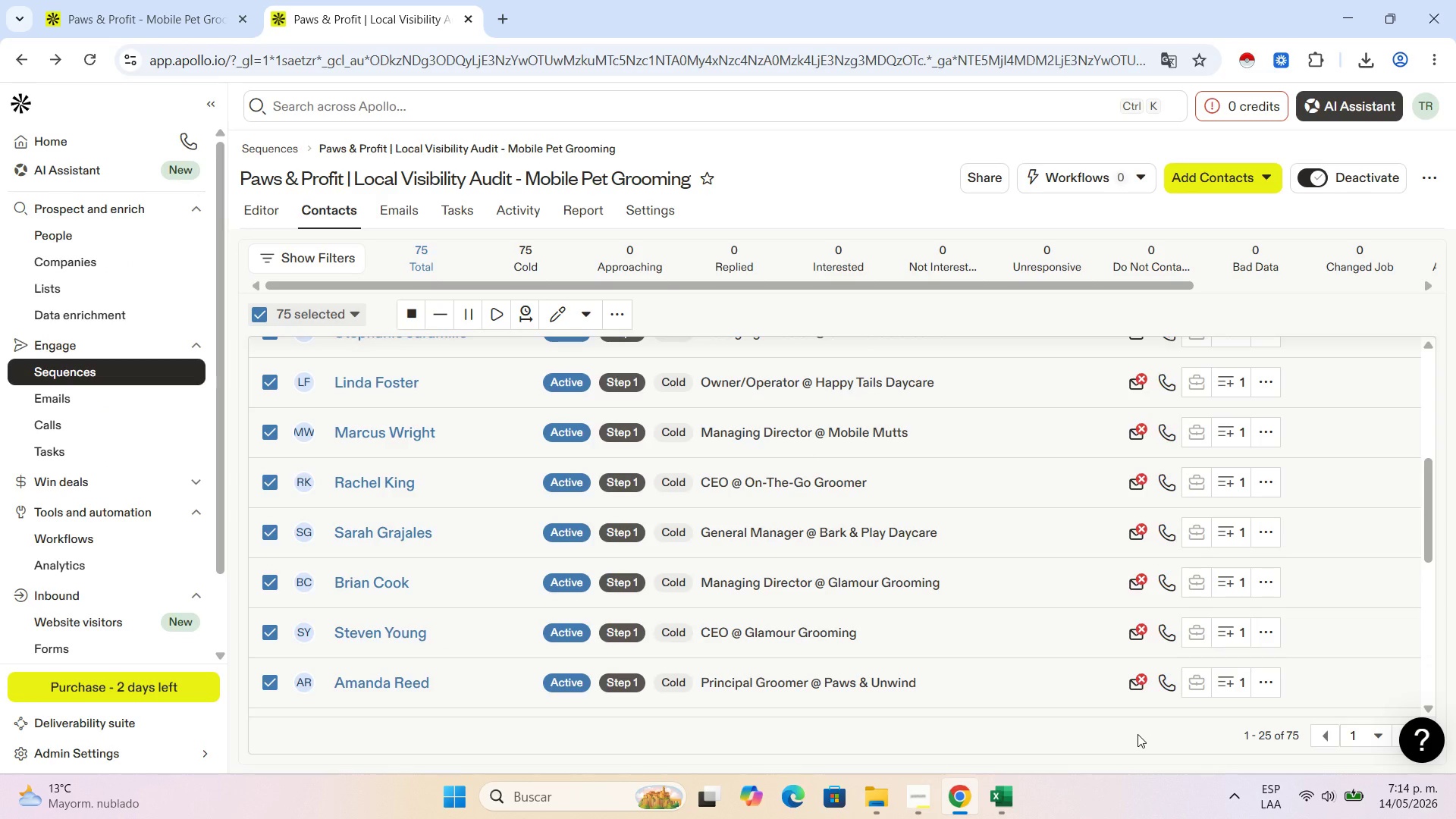 
left_click([242, 217])
 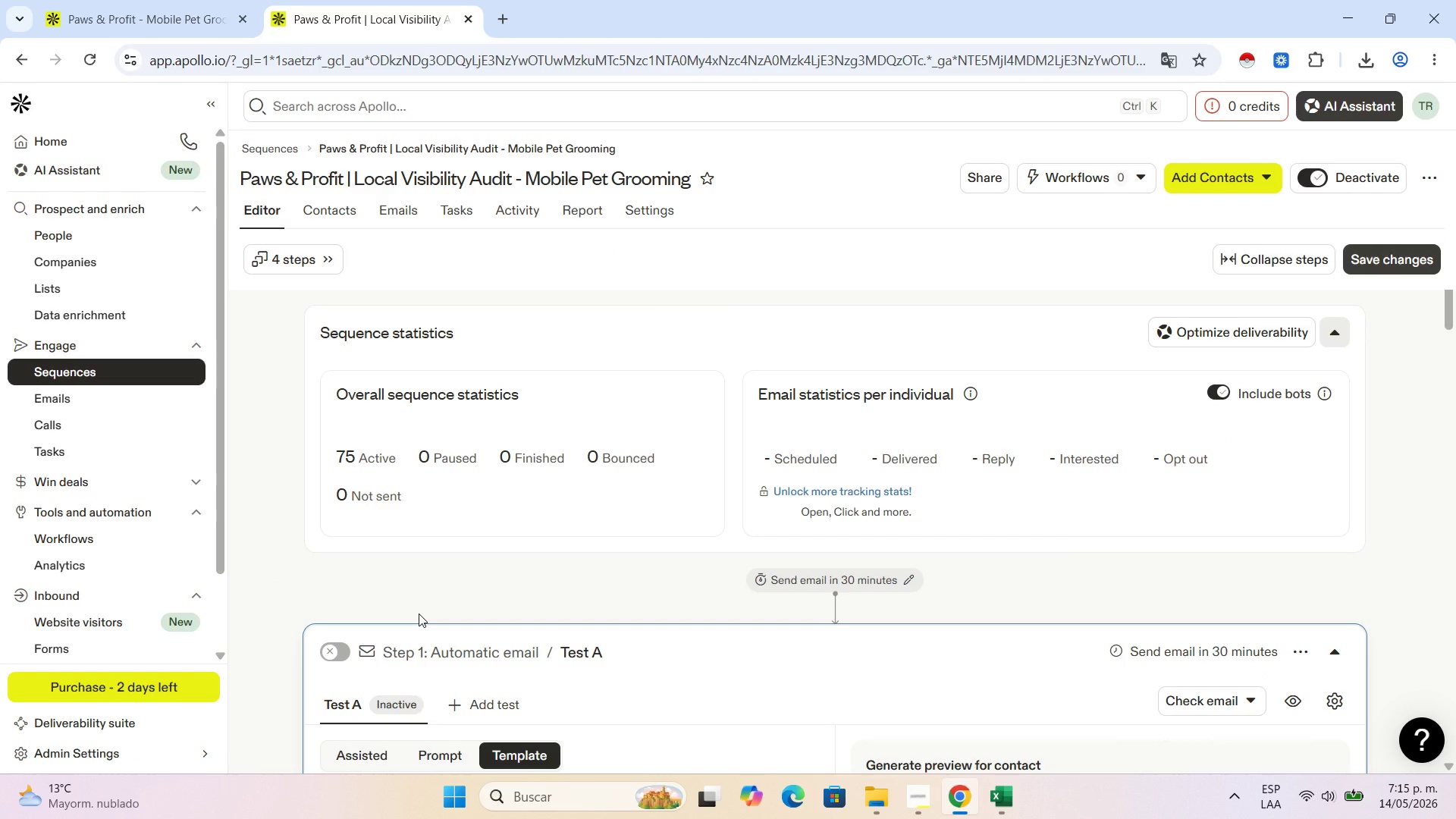 
wait(15.36)
 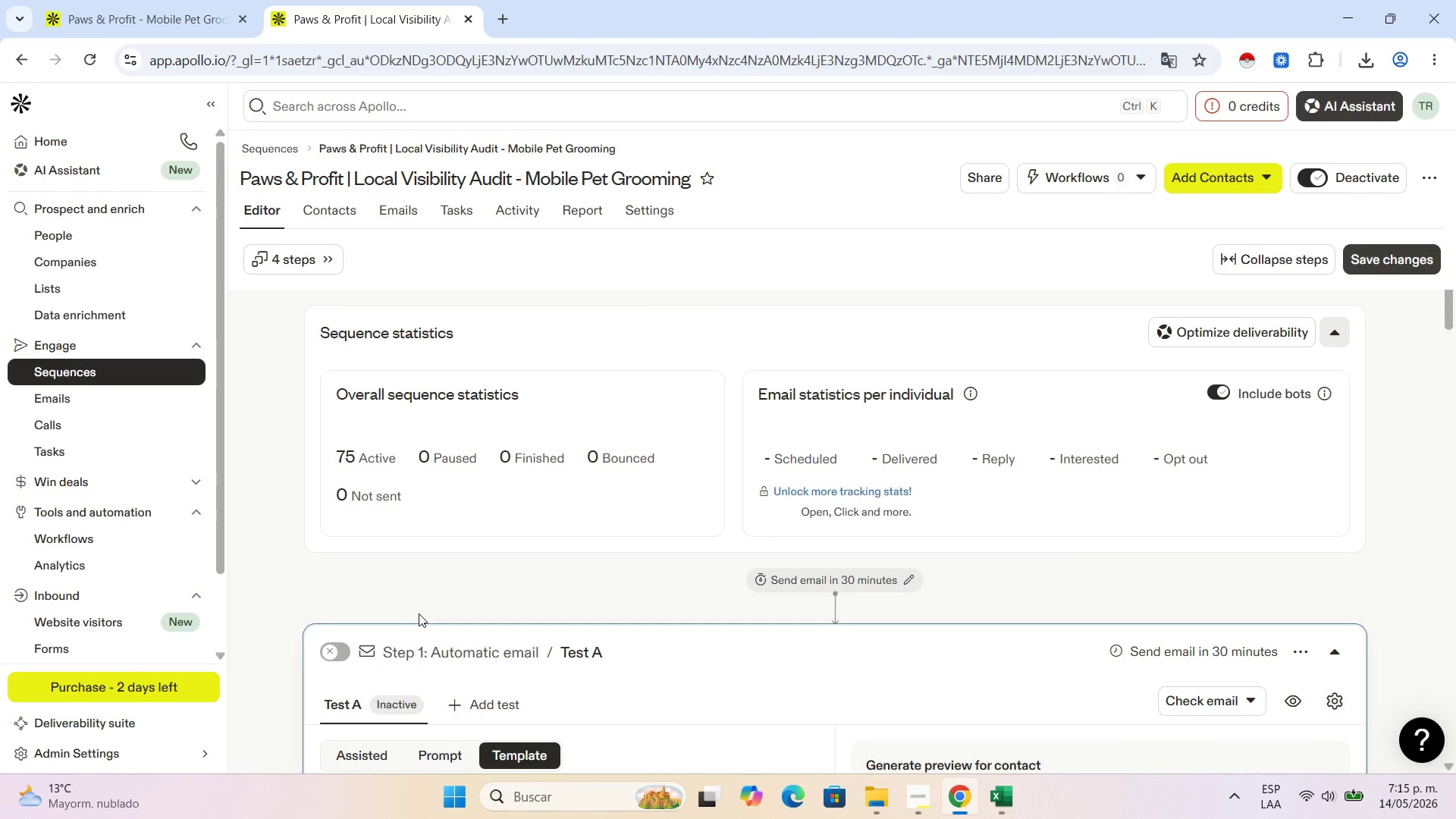 
scroll: coordinate [425, 559], scroll_direction: down, amount: 4.0
 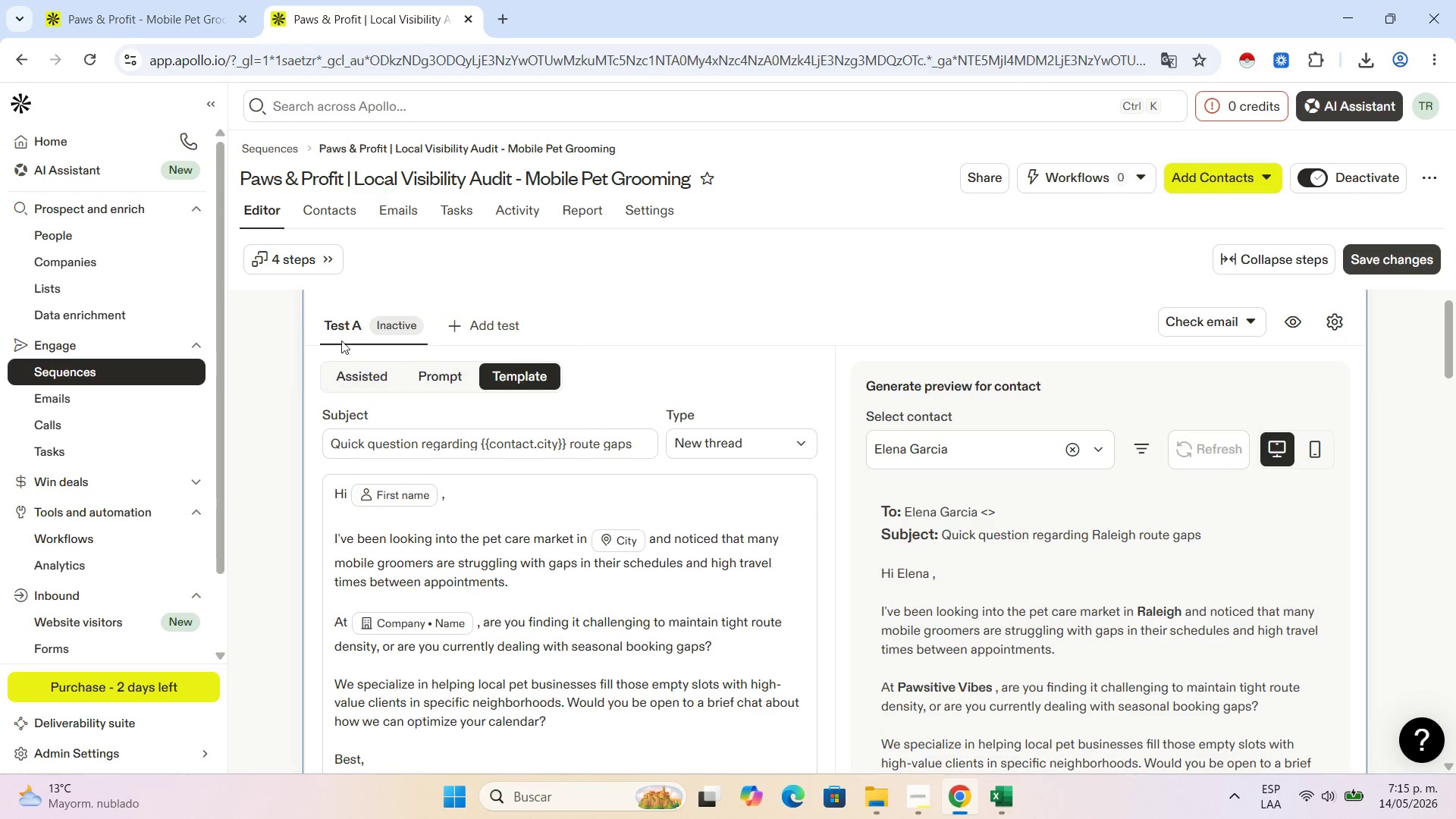 
scroll: coordinate [365, 364], scroll_direction: up, amount: 2.0
 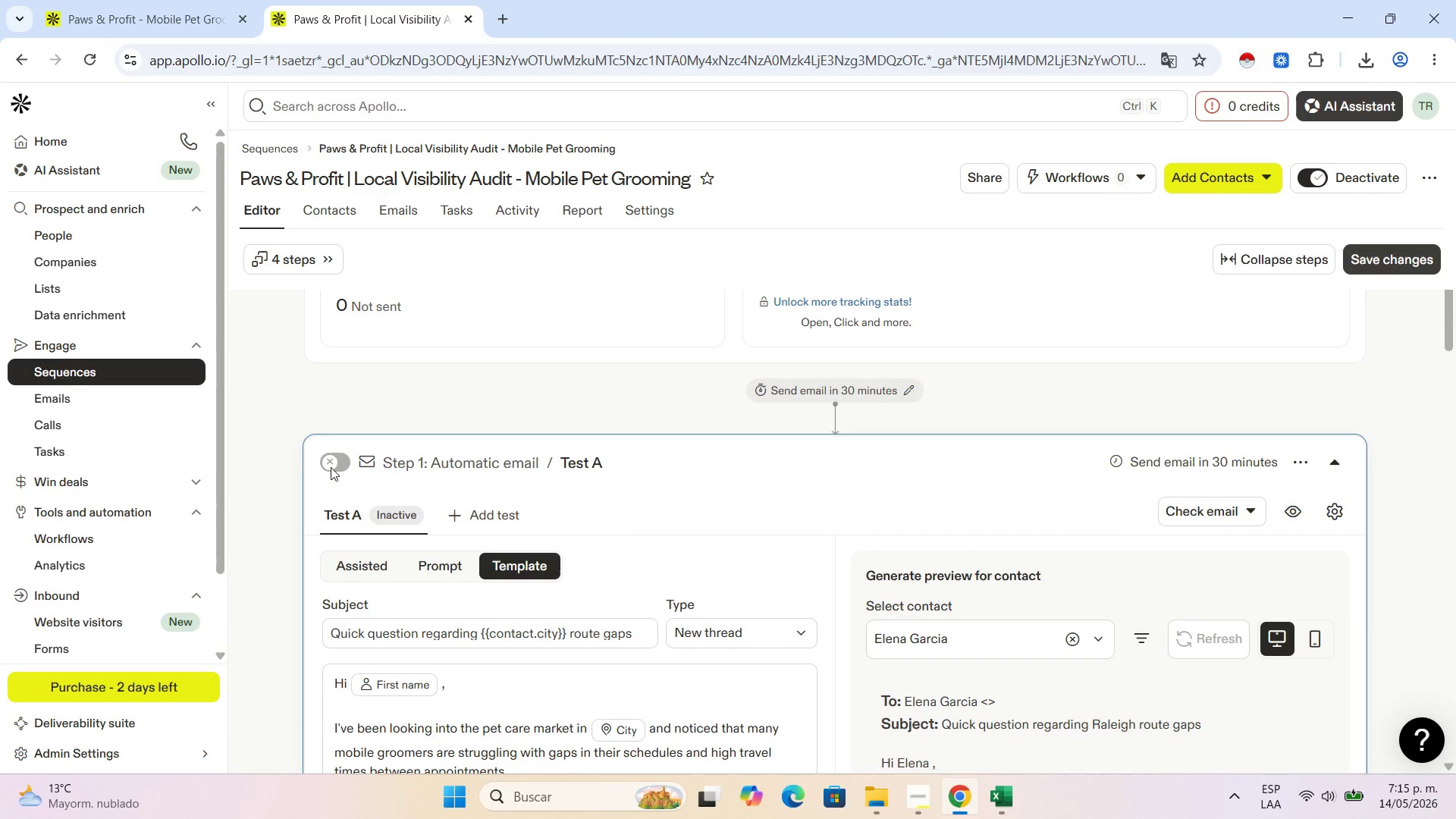 
left_click([330, 467])
 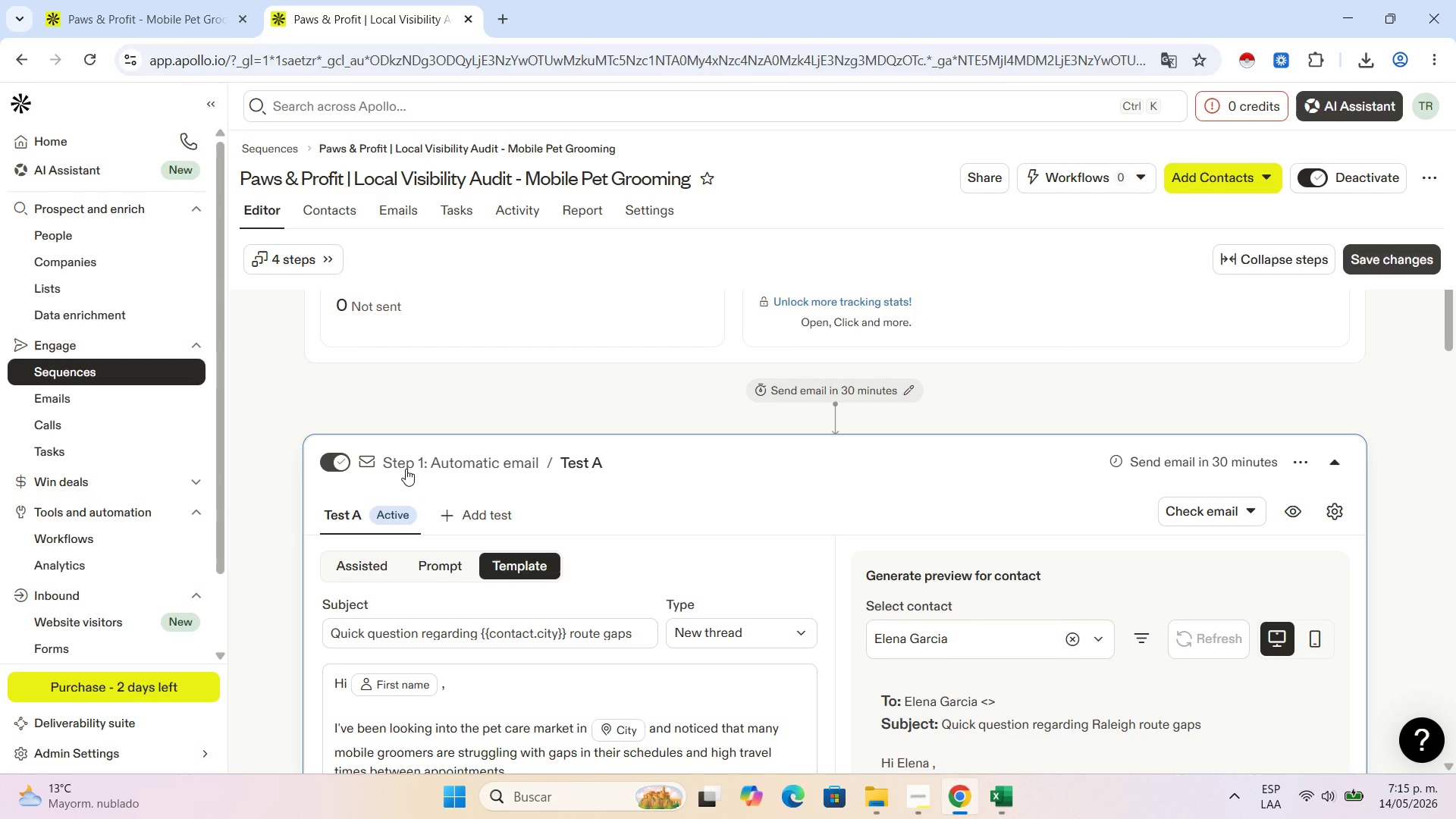 
scroll: coordinate [367, 593], scroll_direction: down, amount: 9.0
 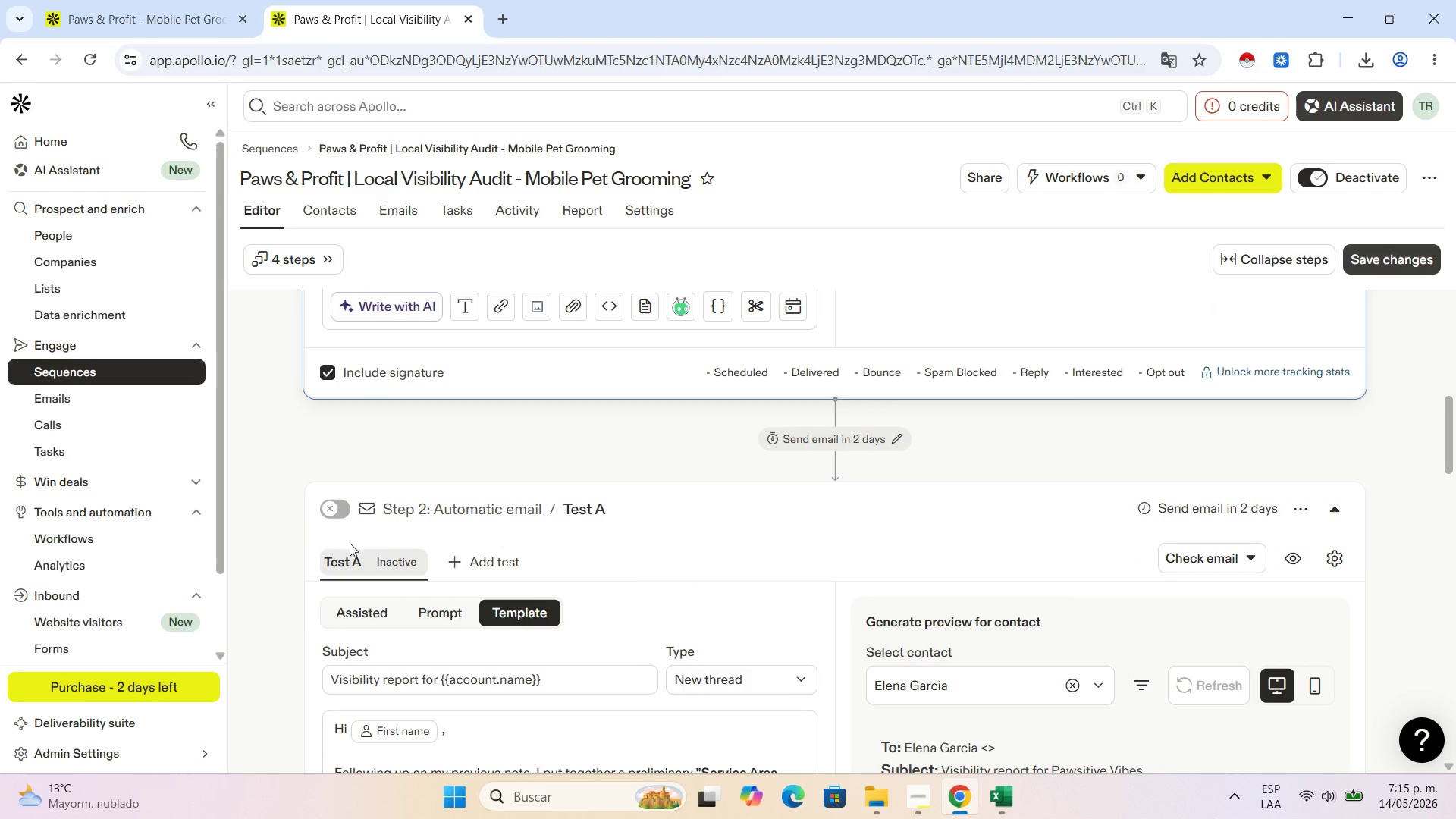 
left_click([324, 509])
 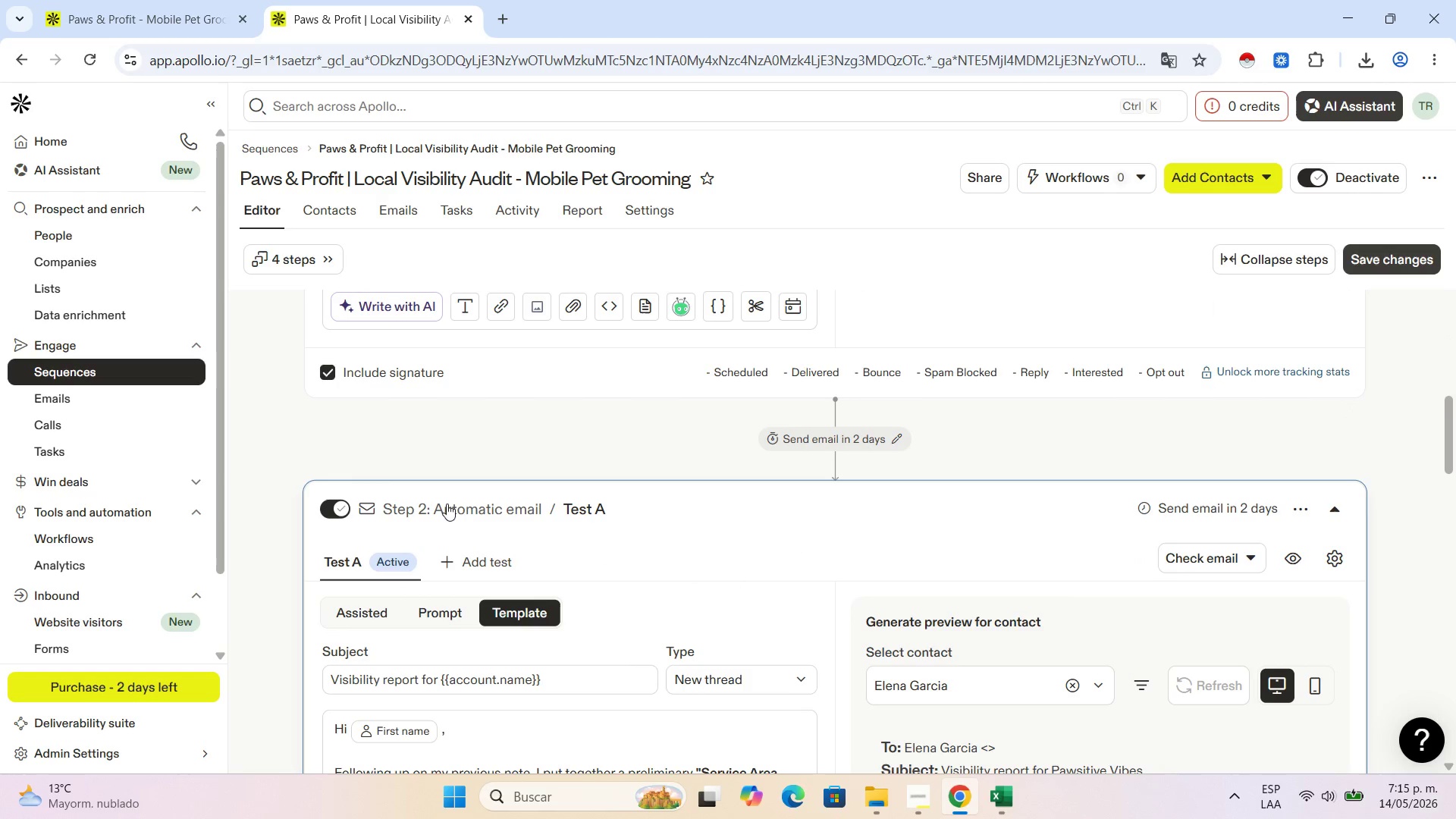 
scroll: coordinate [613, 597], scroll_direction: down, amount: 17.0
 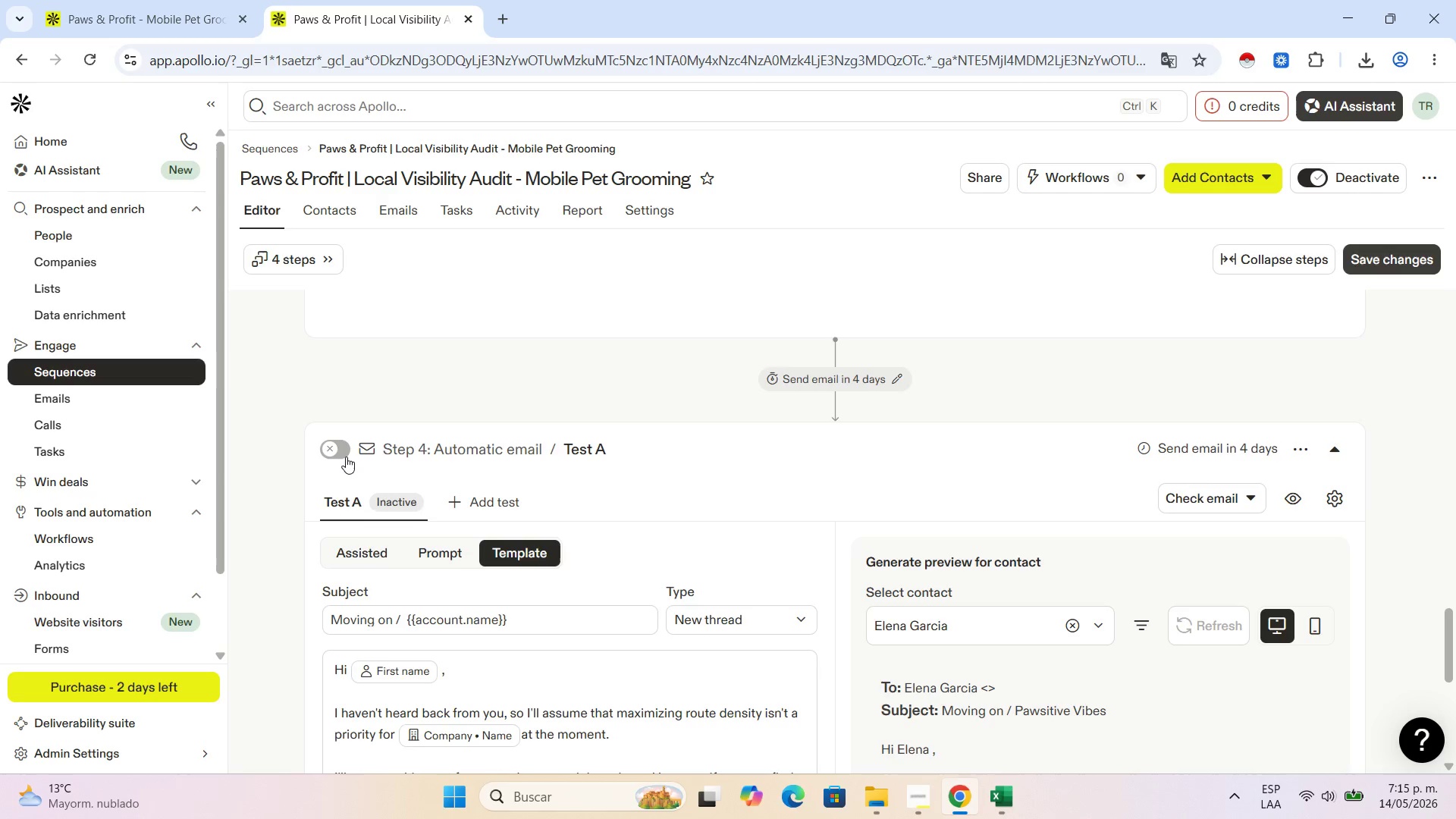 
left_click([346, 456])
 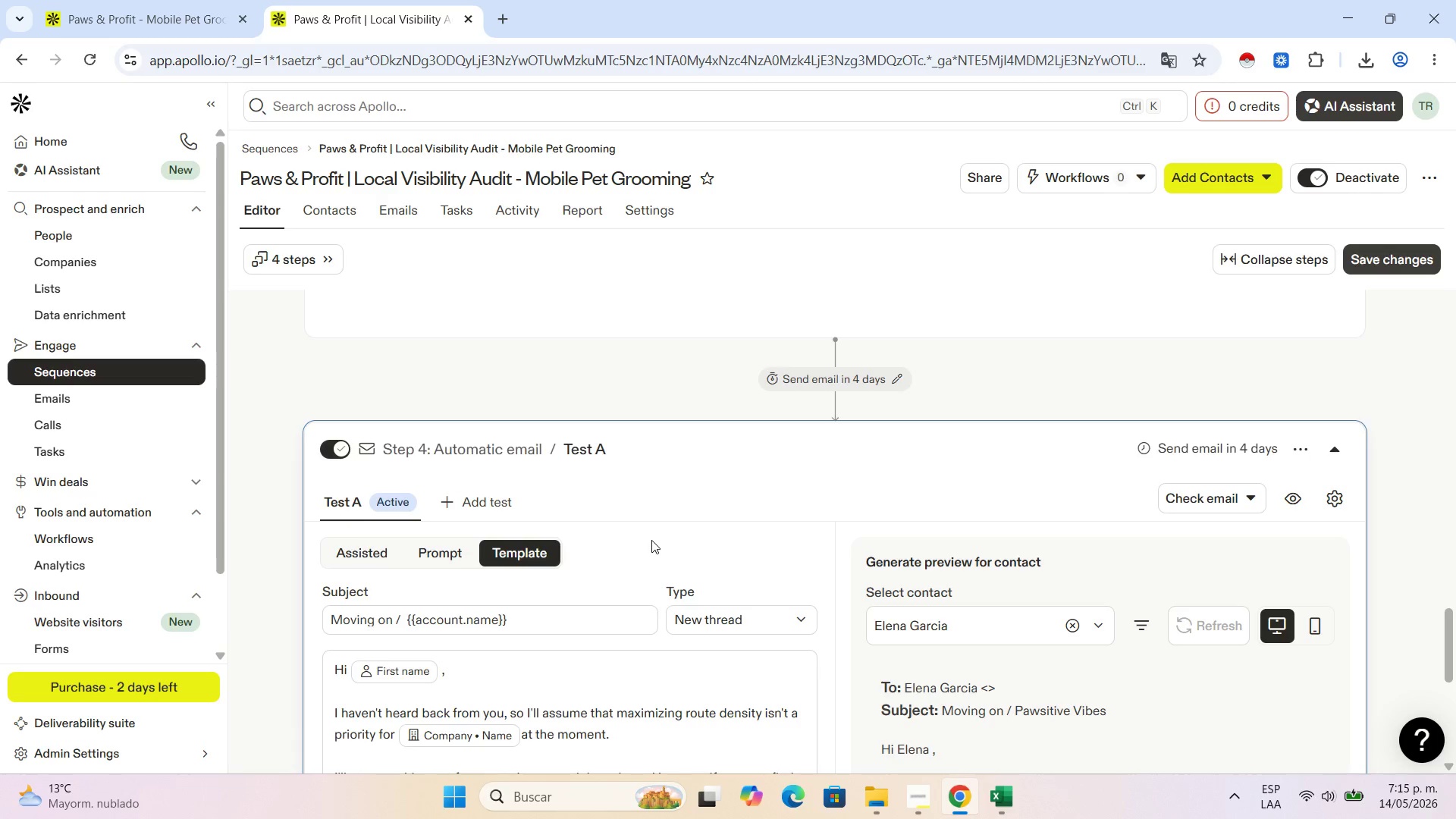 
scroll: coordinate [658, 540], scroll_direction: down, amount: 11.0
 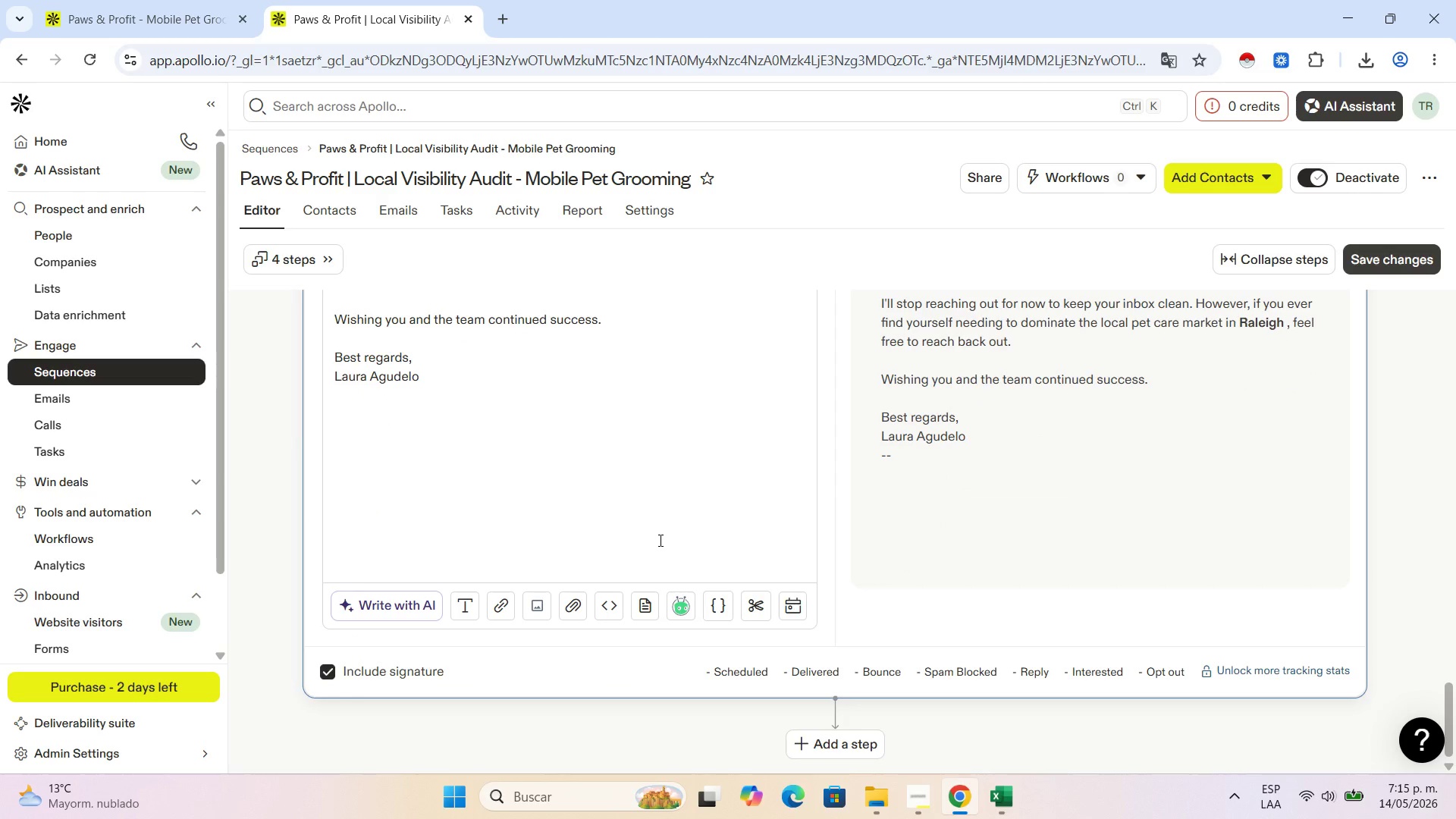 
scroll: coordinate [666, 541], scroll_direction: up, amount: 32.0
 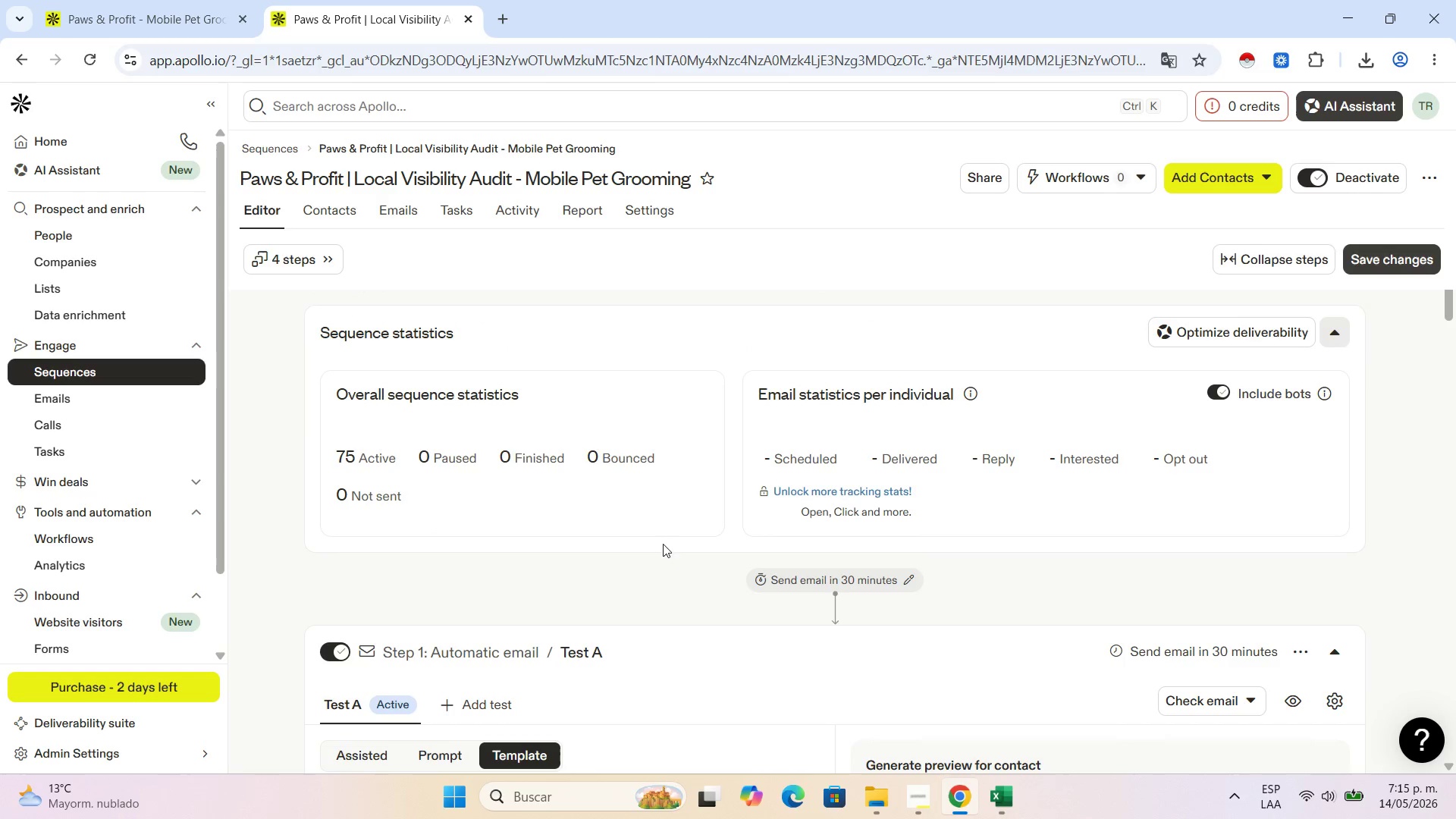 
scroll: coordinate [640, 535], scroll_direction: down, amount: 3.0
 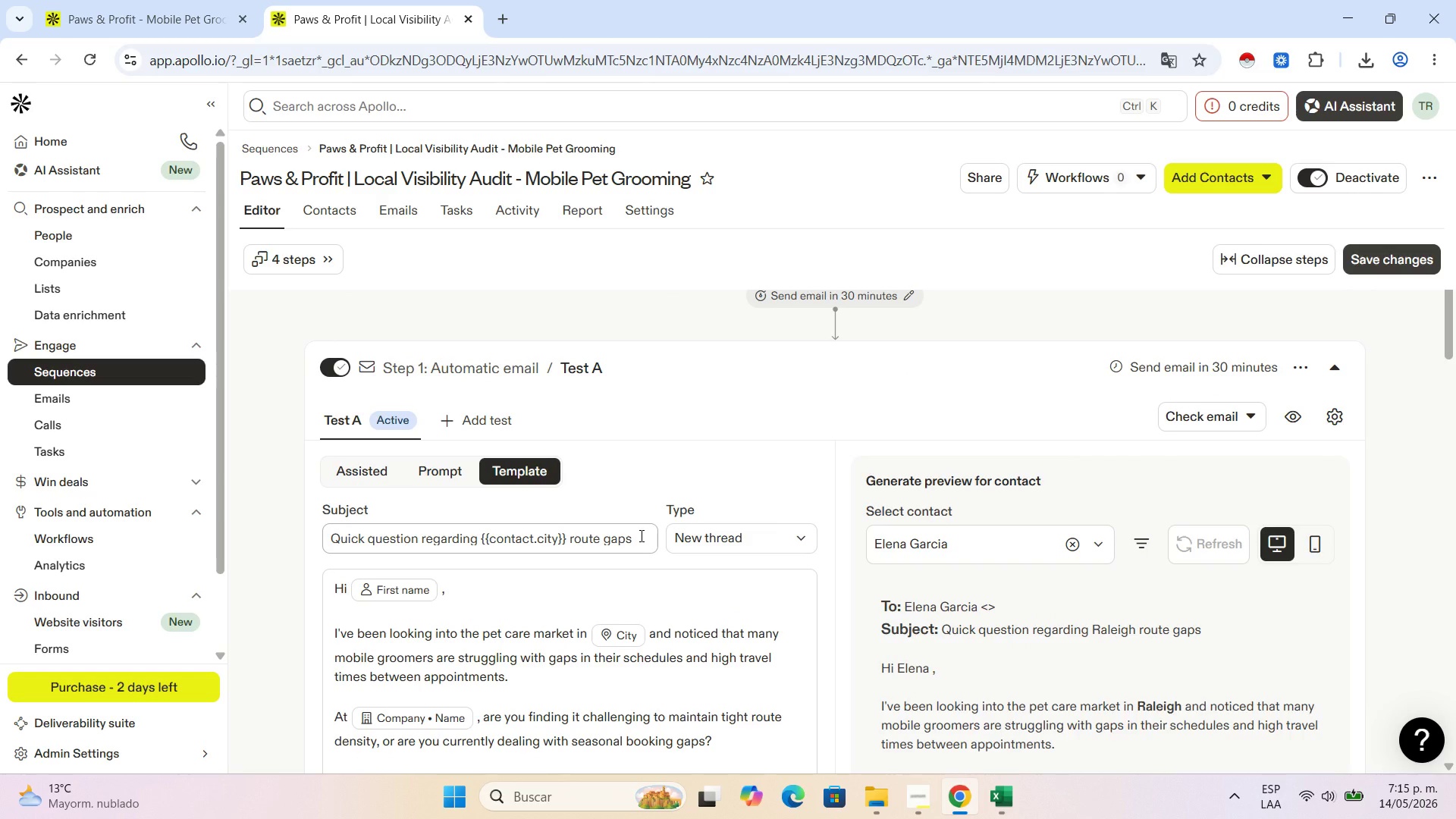 
scroll: coordinate [640, 535], scroll_direction: up, amount: 1.0
 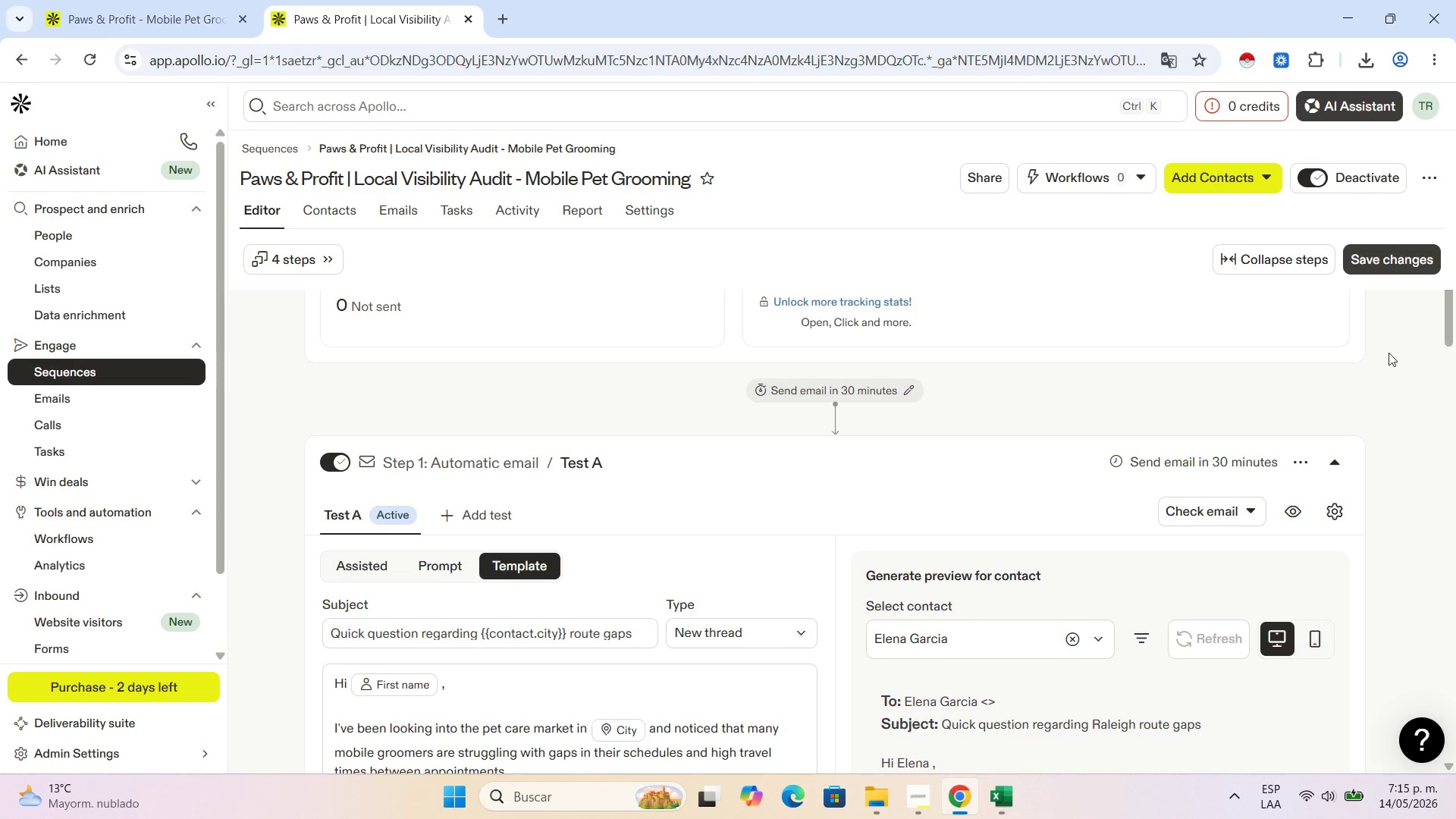 
left_click_drag(start_coordinate=[1453, 324], to_coordinate=[1451, 336])
 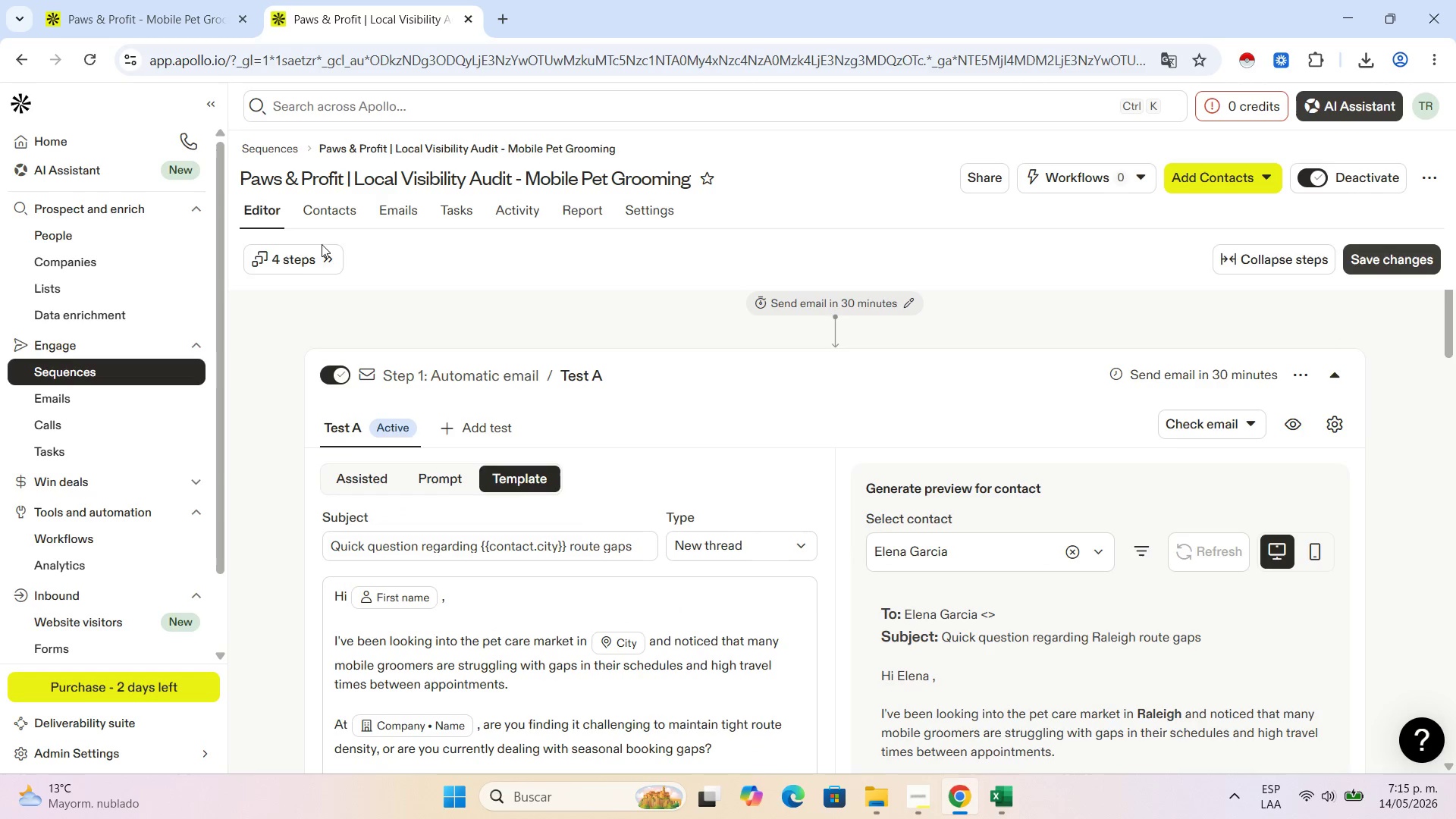 
left_click([319, 248])
 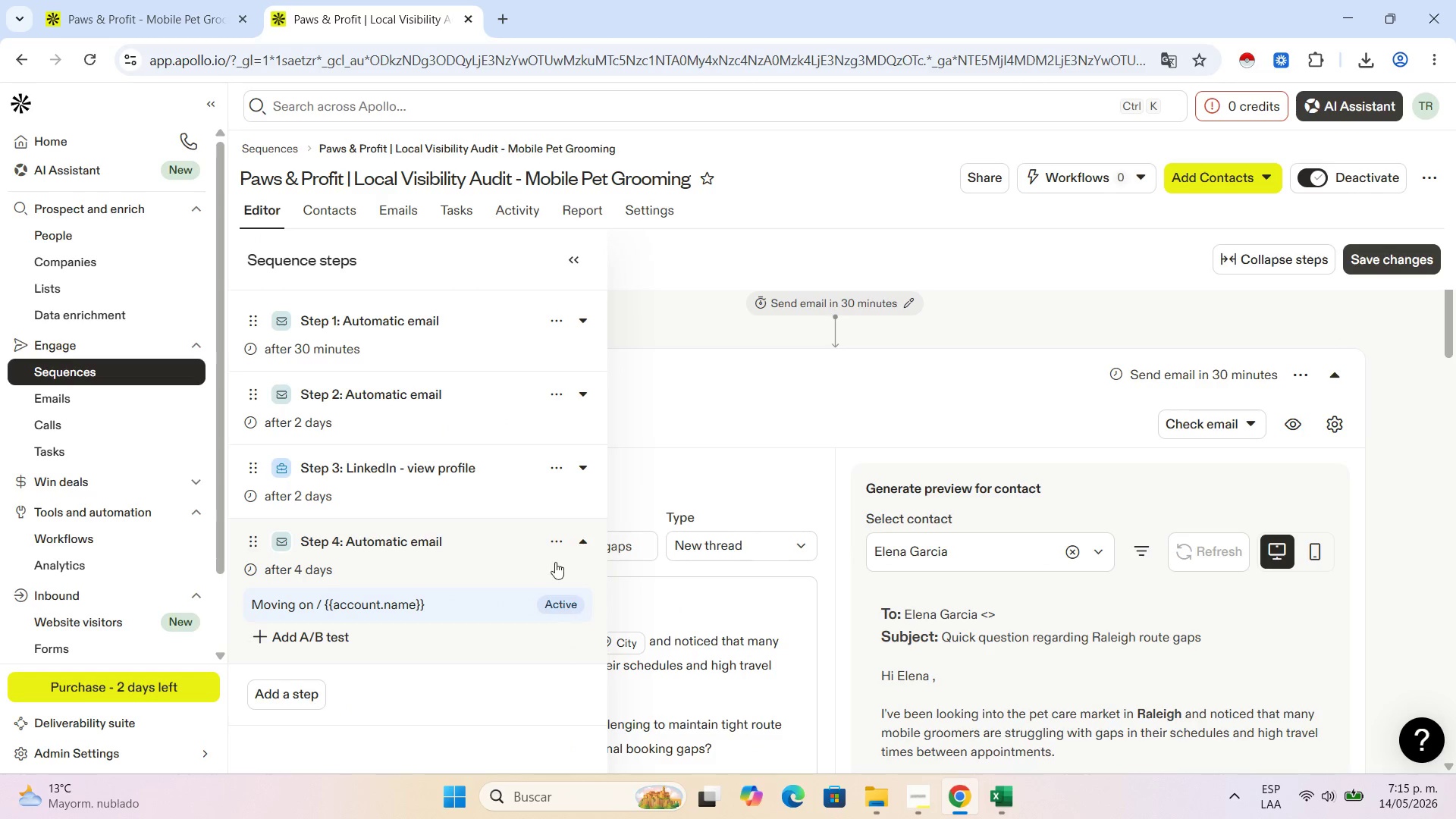 
left_click([586, 537])